 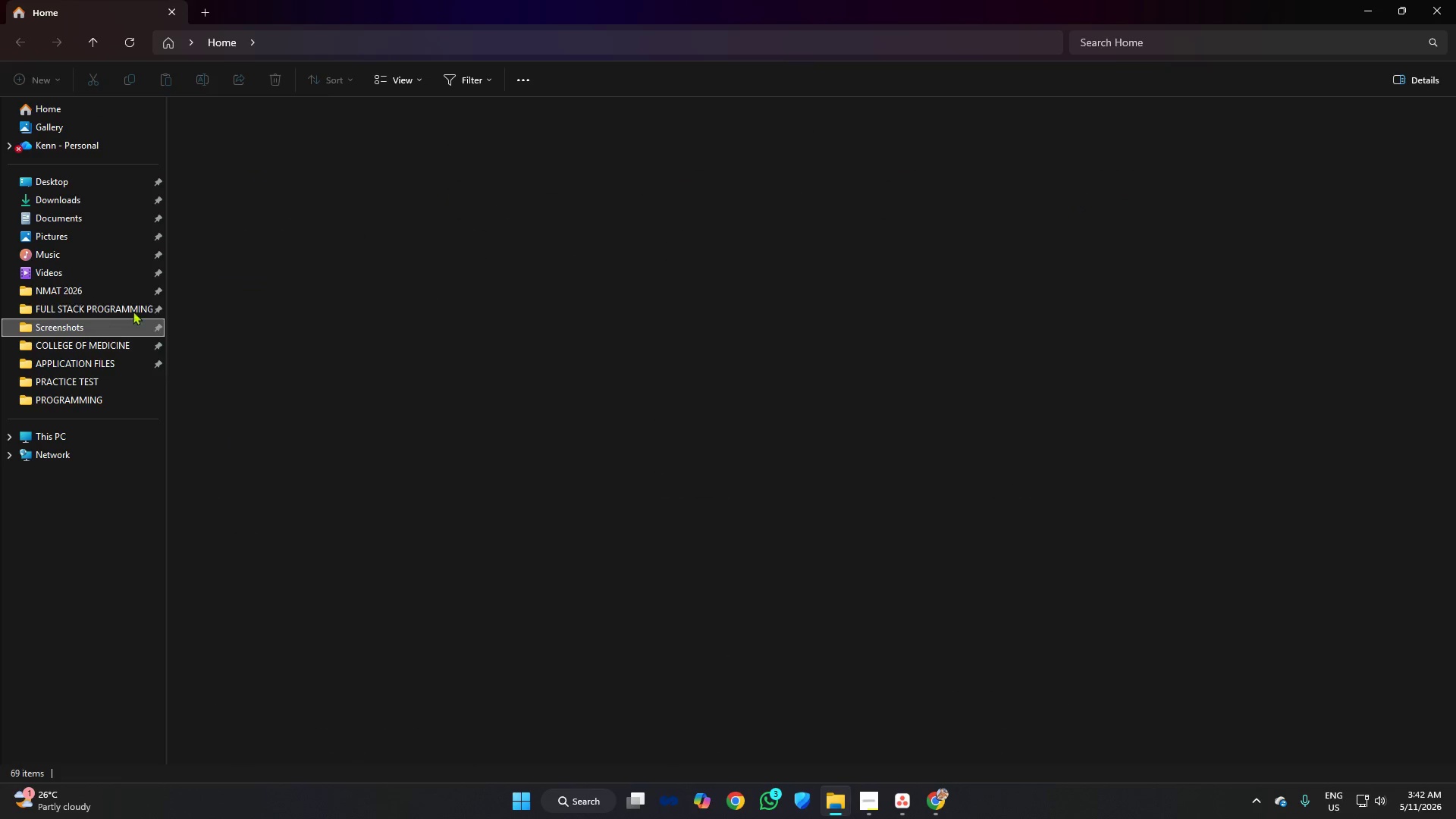 
left_click([306, 282])
 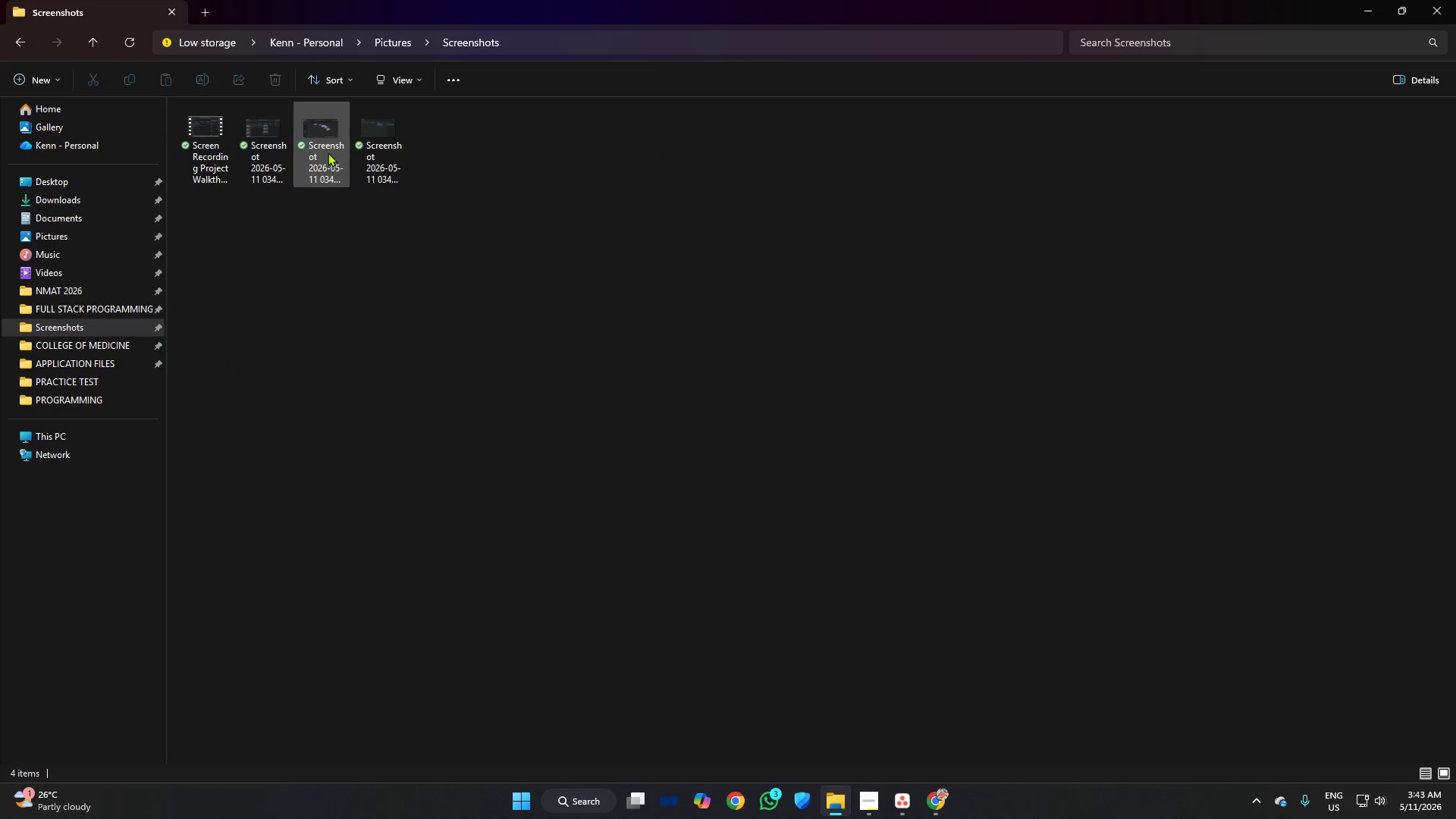 
left_click([325, 147])
 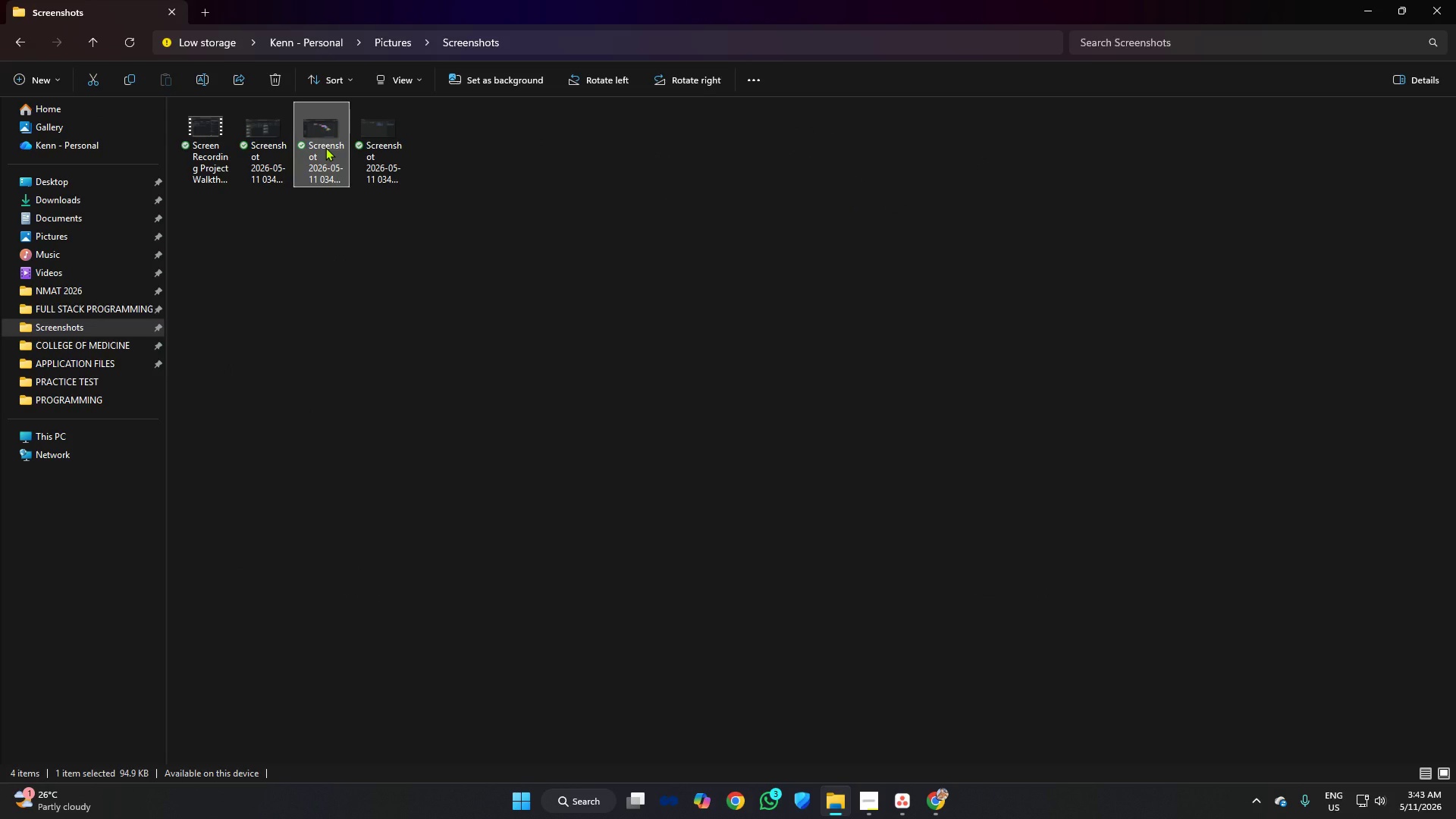 
left_click([325, 147])
 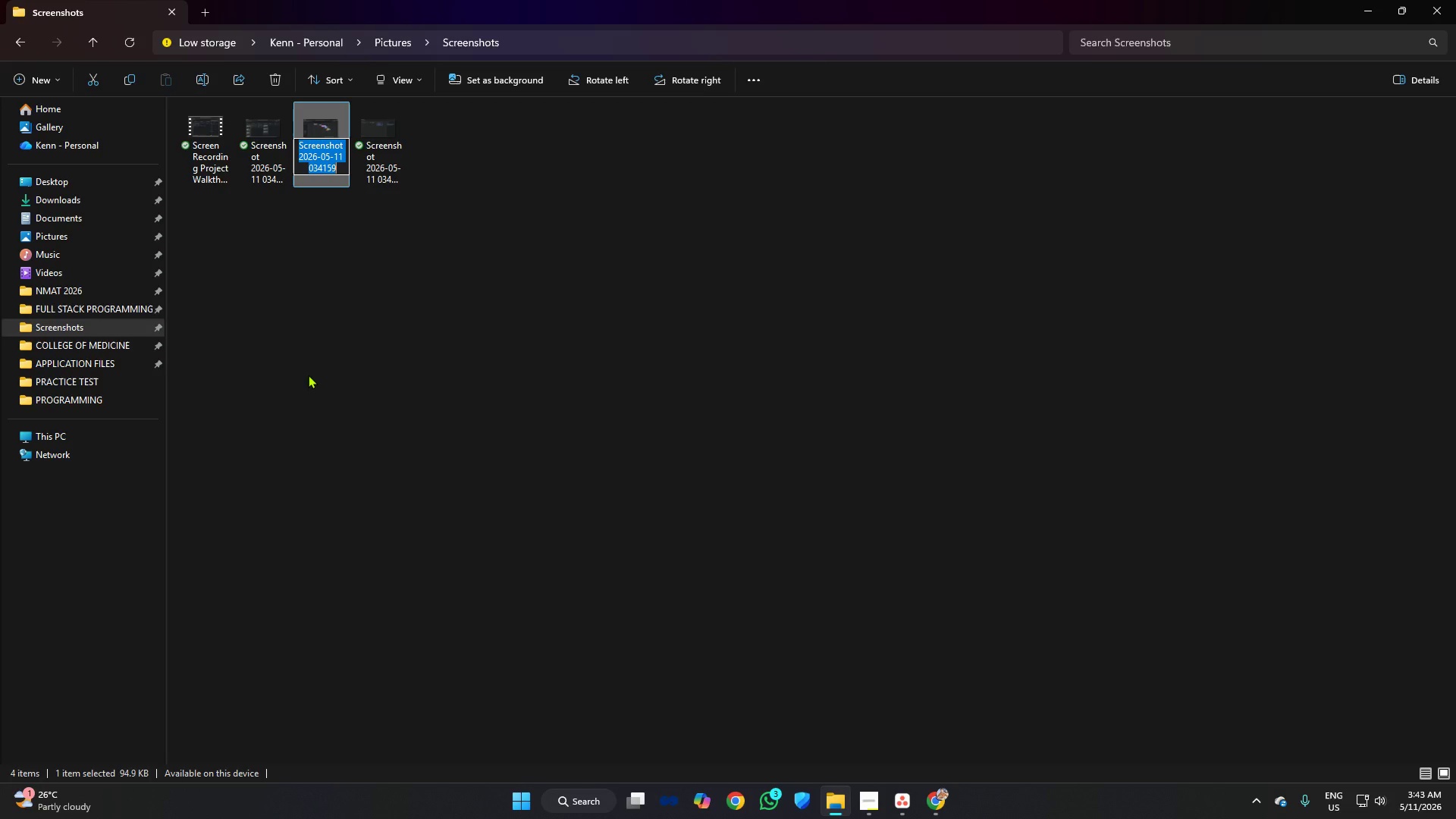 
wait(21.34)
 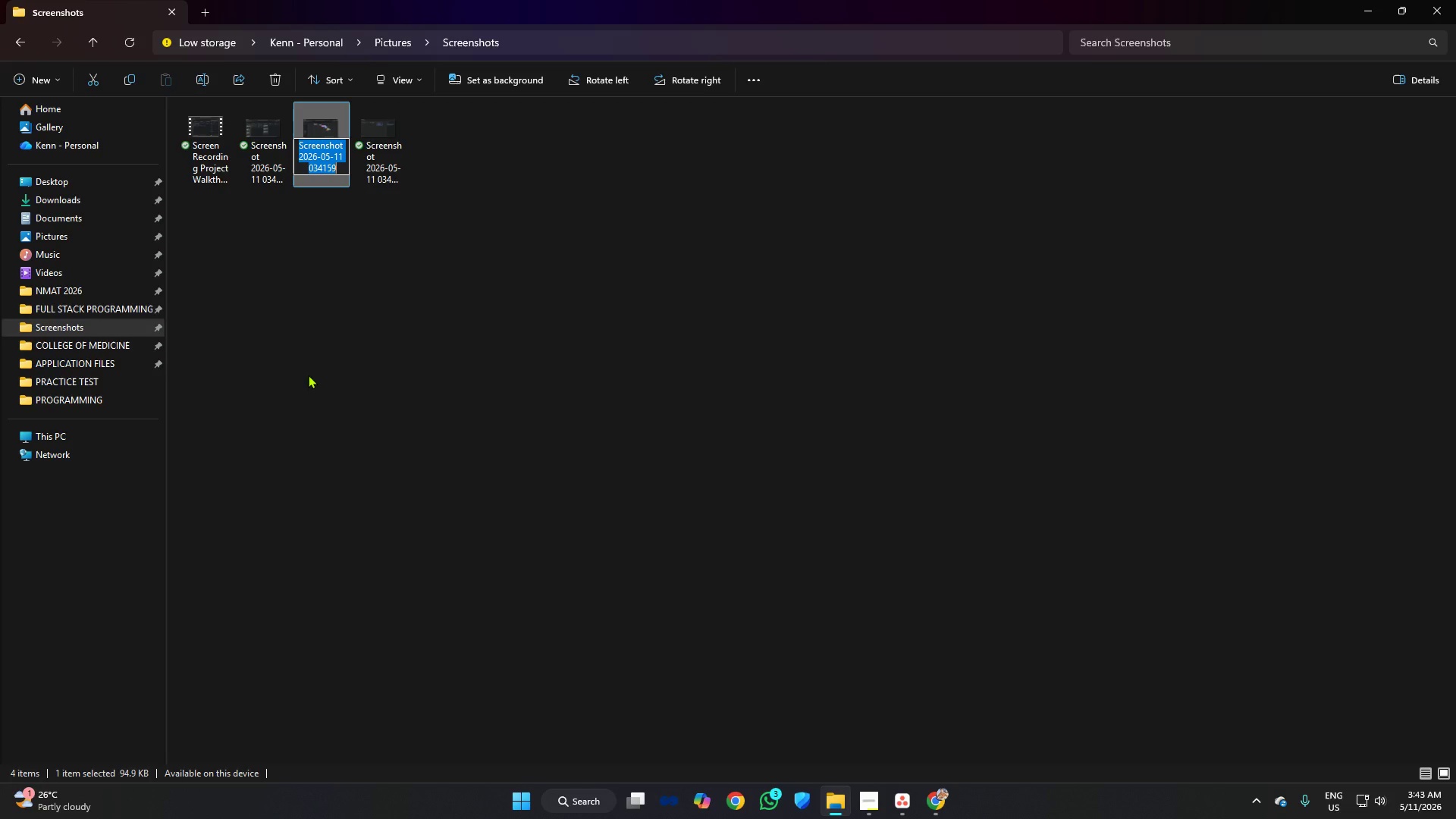 
left_click([325, 160])
 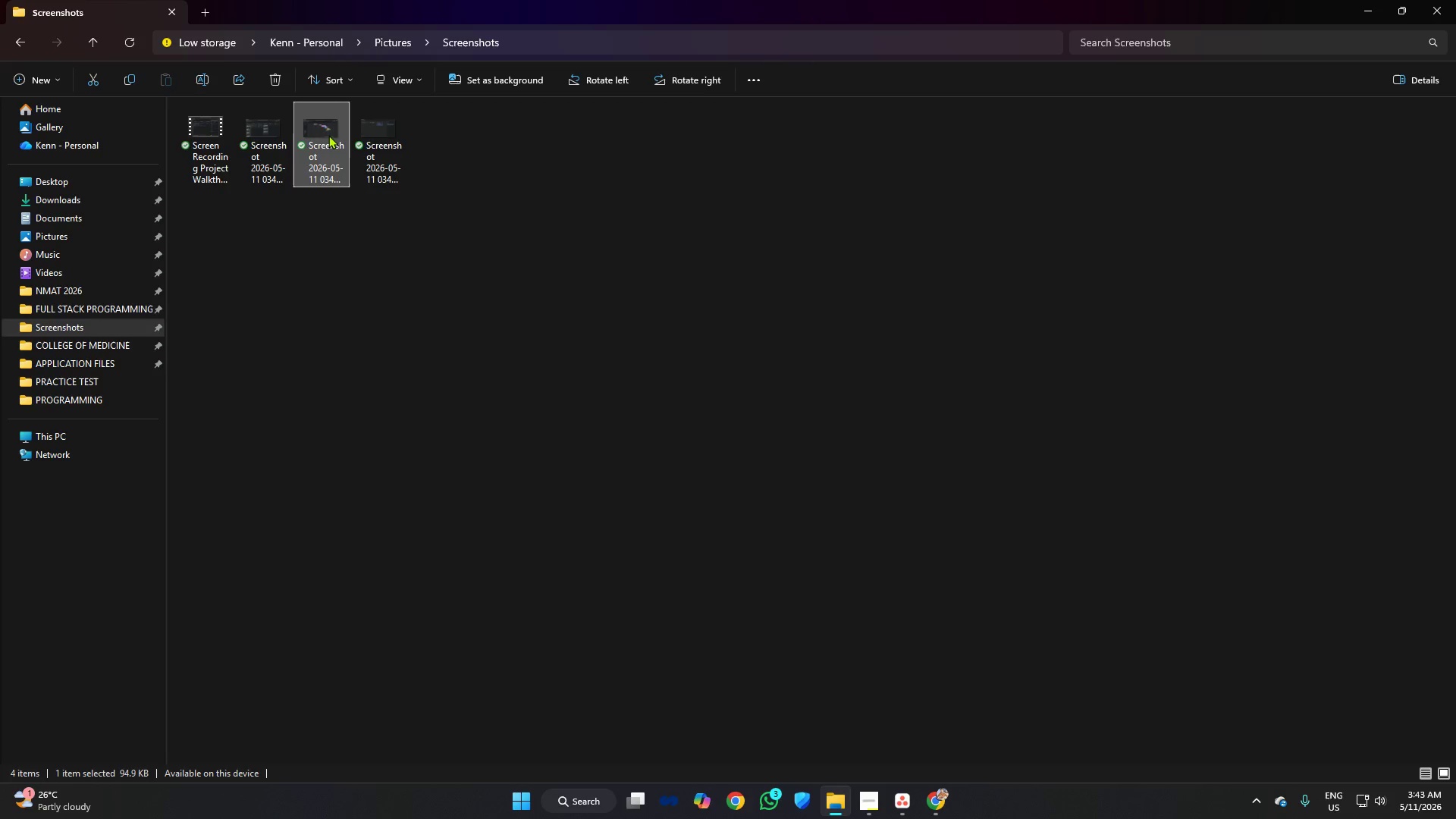 
double_click([328, 135])
 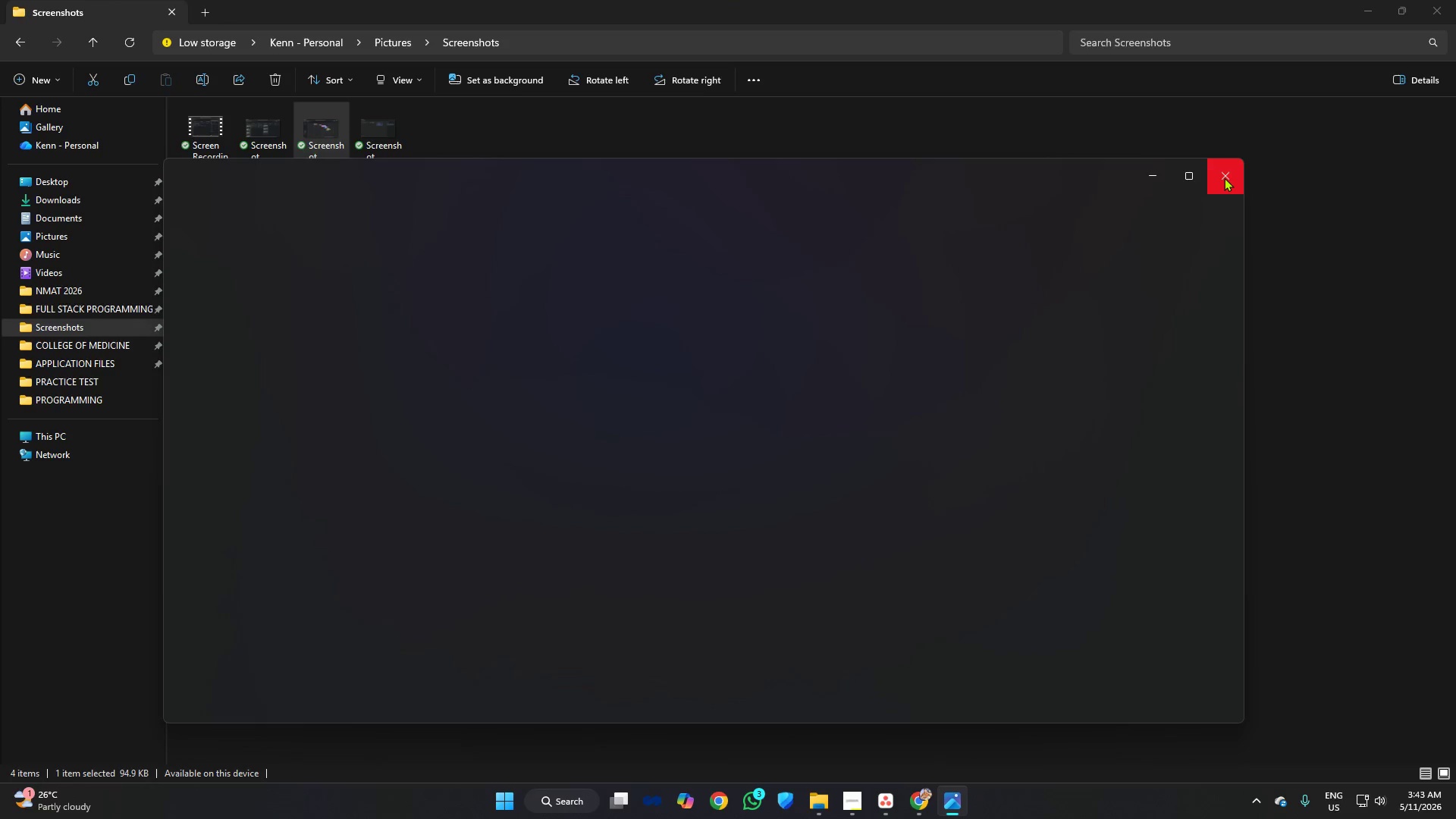 
left_click([1224, 177])
 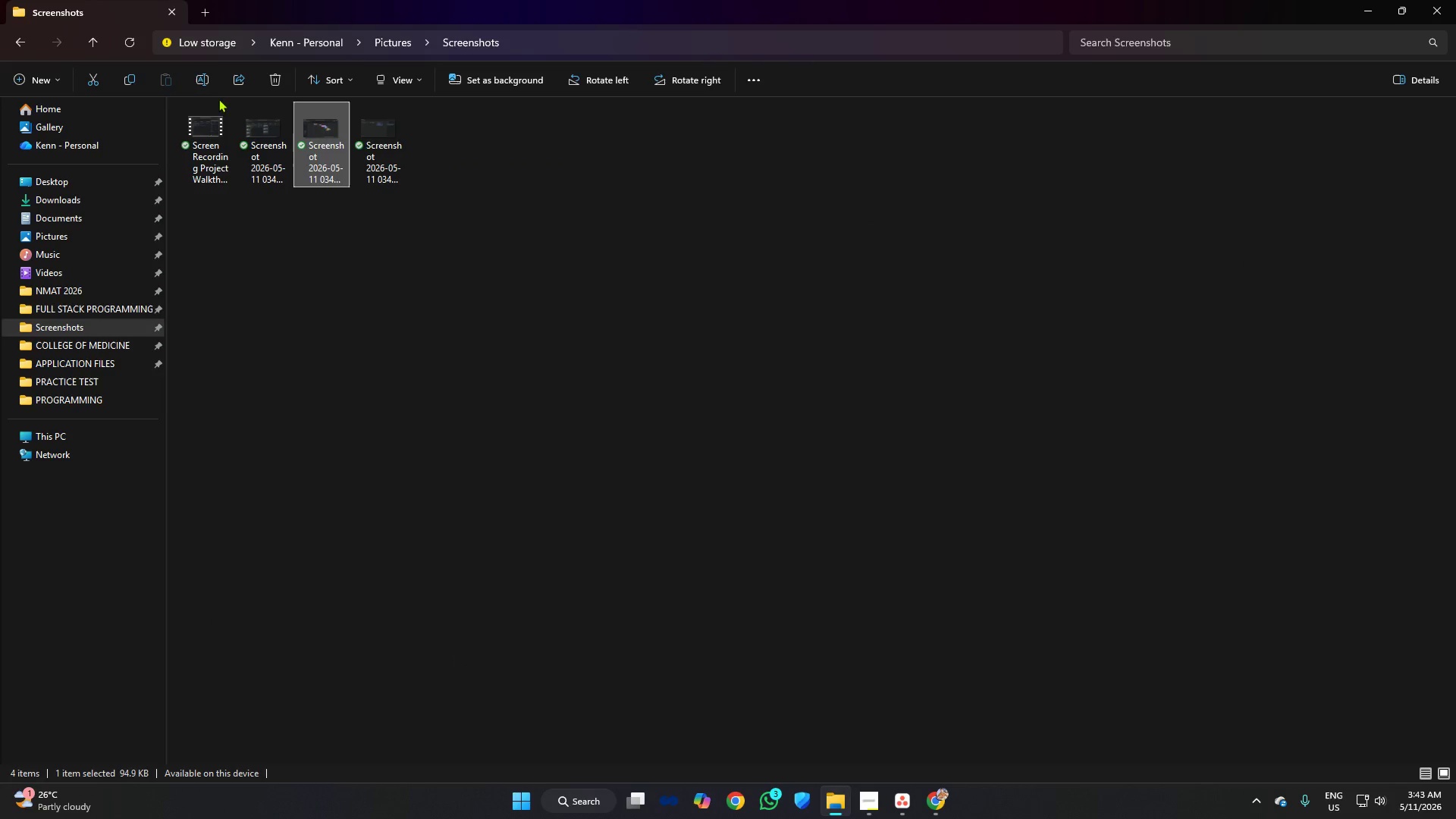 
left_click([209, 83])
 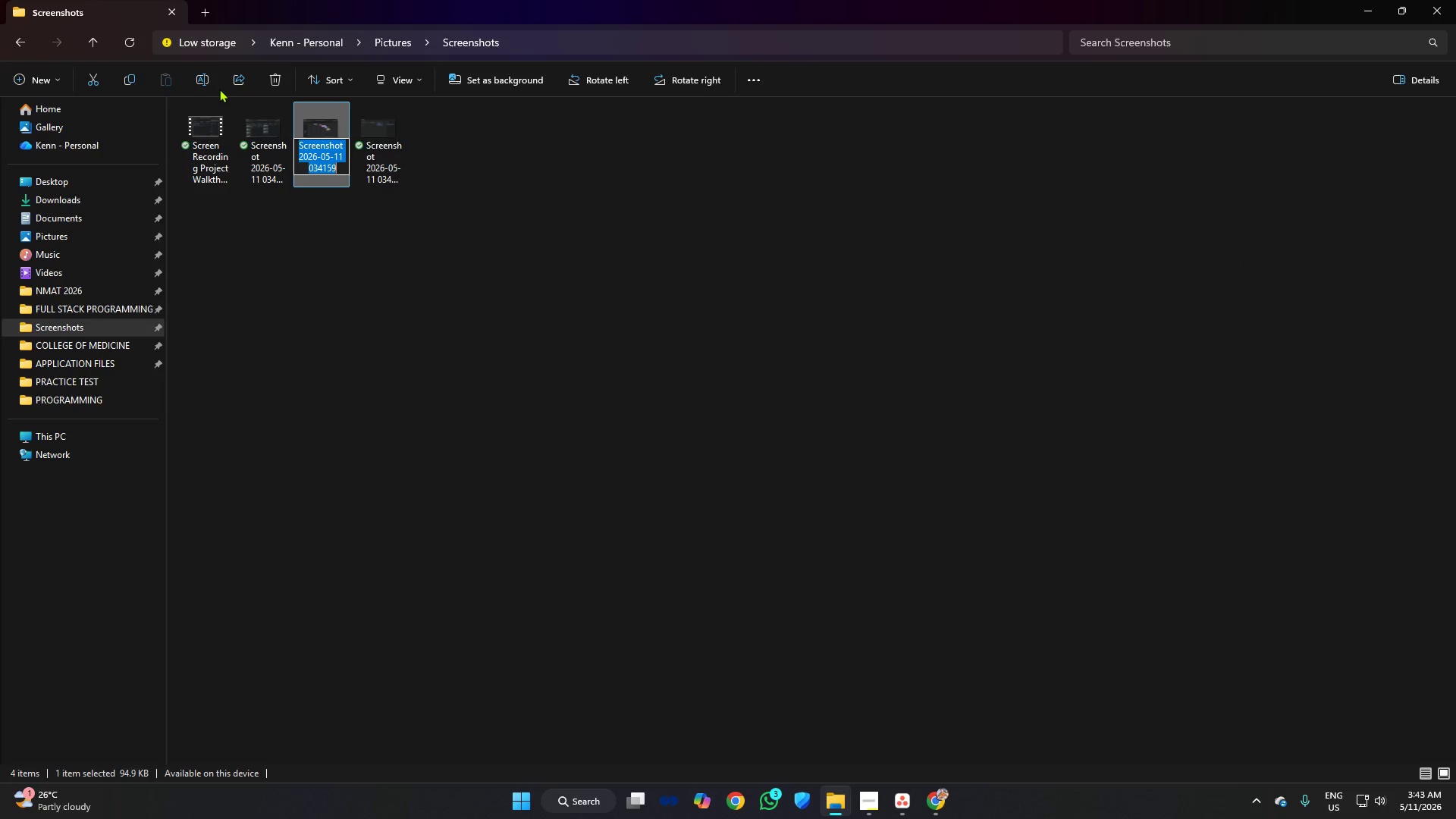 
type(Timr)
 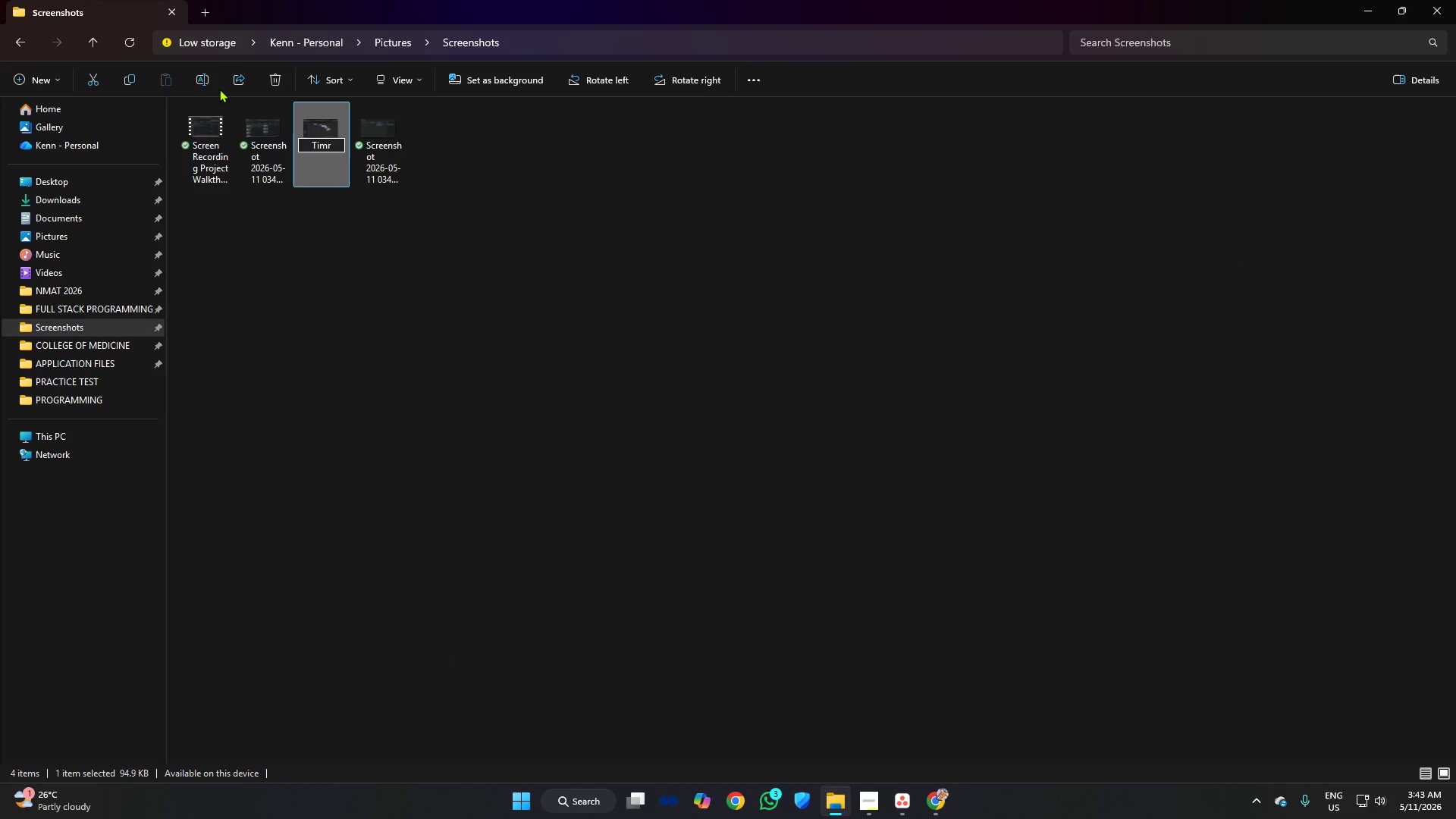 
key(Alt+AltLeft)
 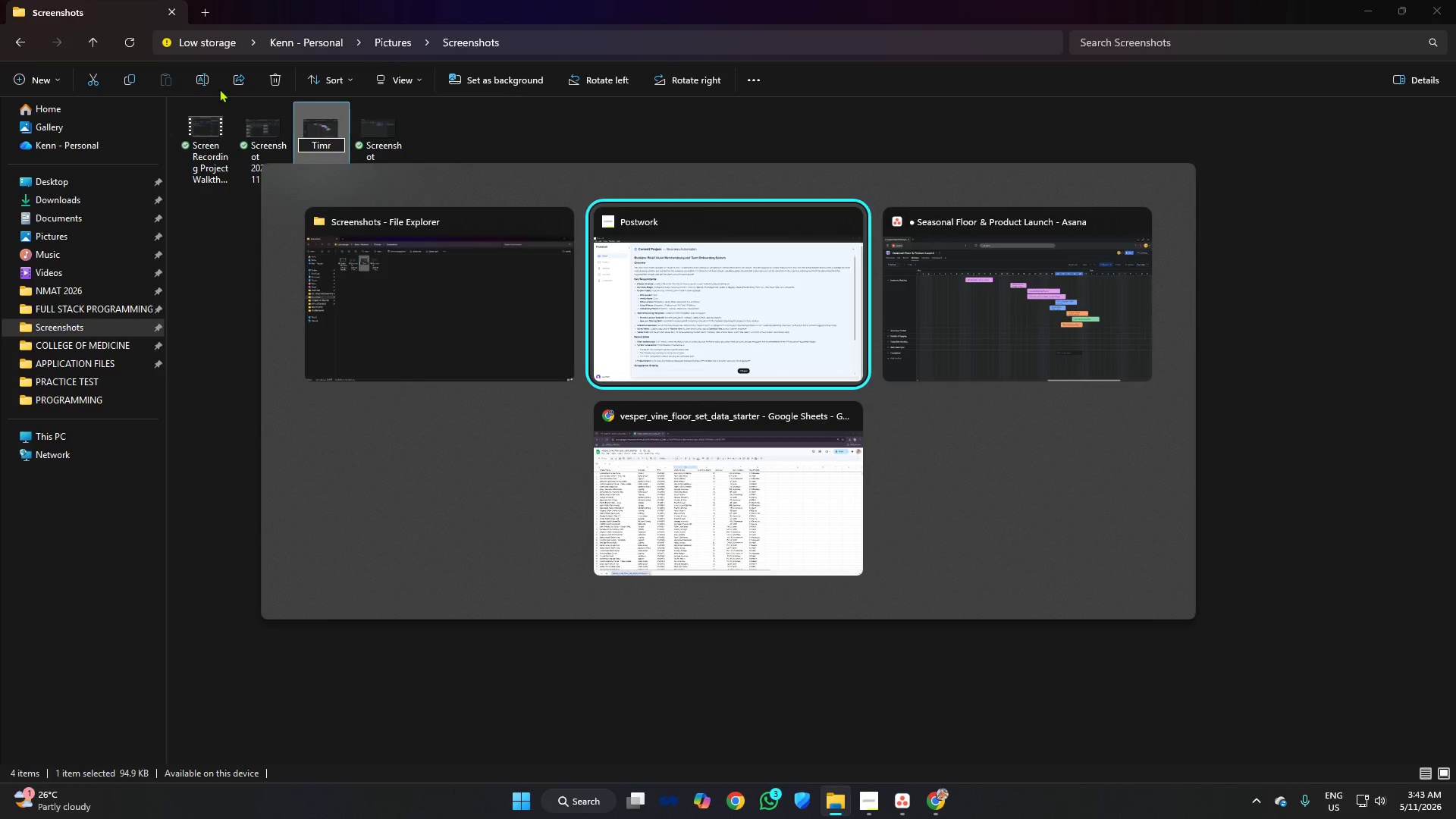 
key(Alt+Tab)